 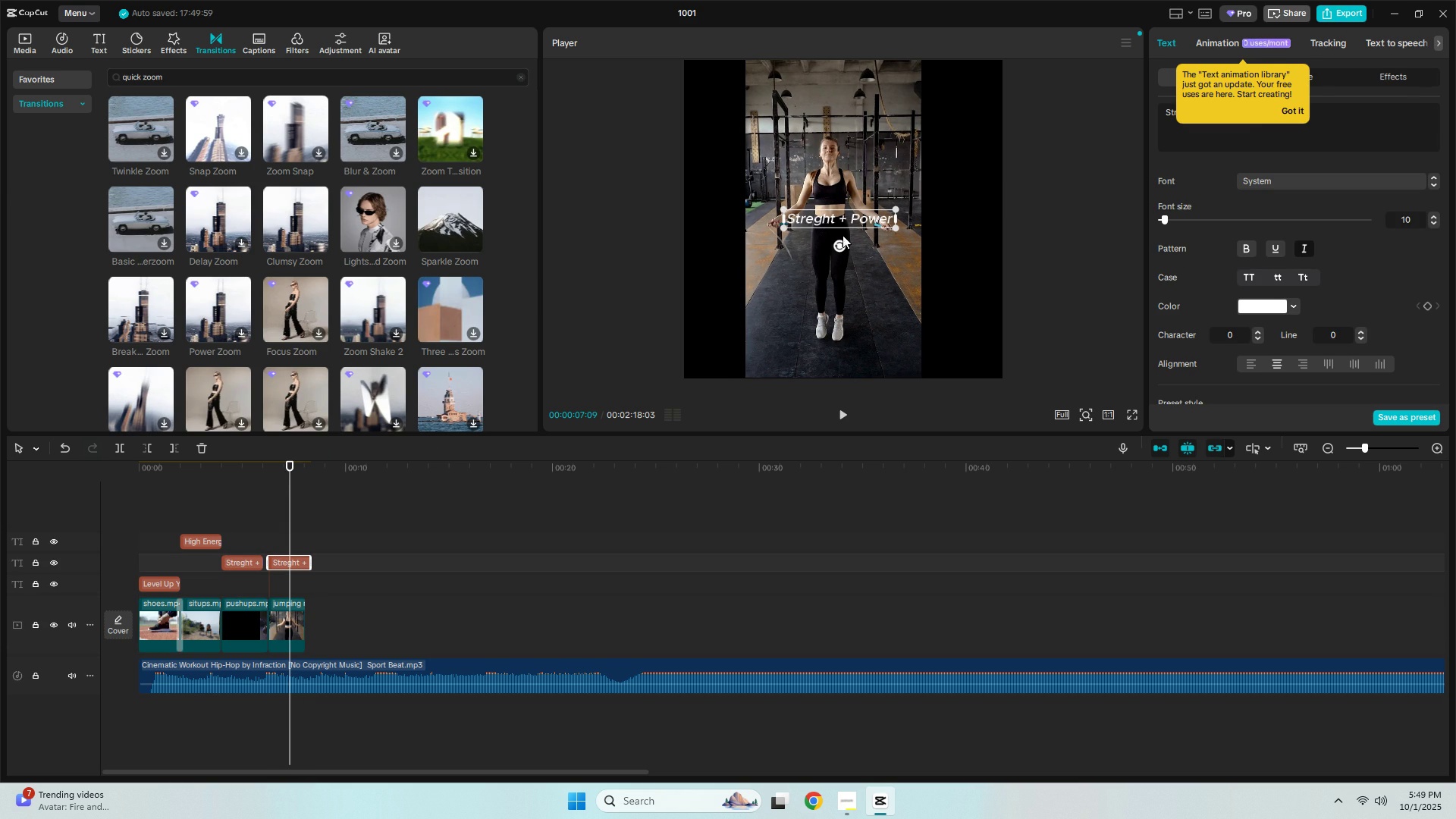 
double_click([853, 221])
 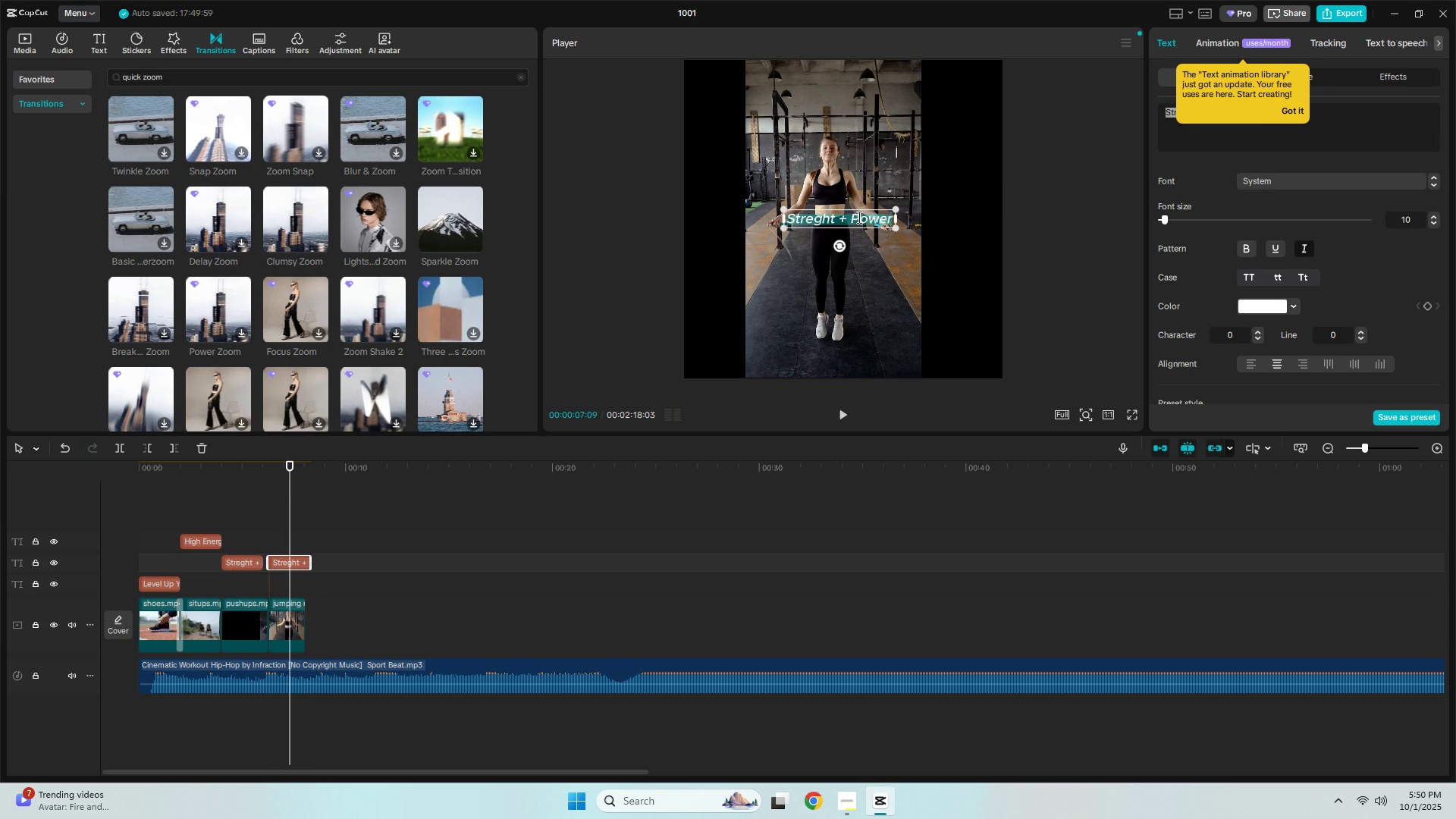 
type(Cardi byr)
key(Backspace)
key(Backspace)
key(Backspace)
key(Backspace)
type( )
key(Backspace)
type(o Burn)
 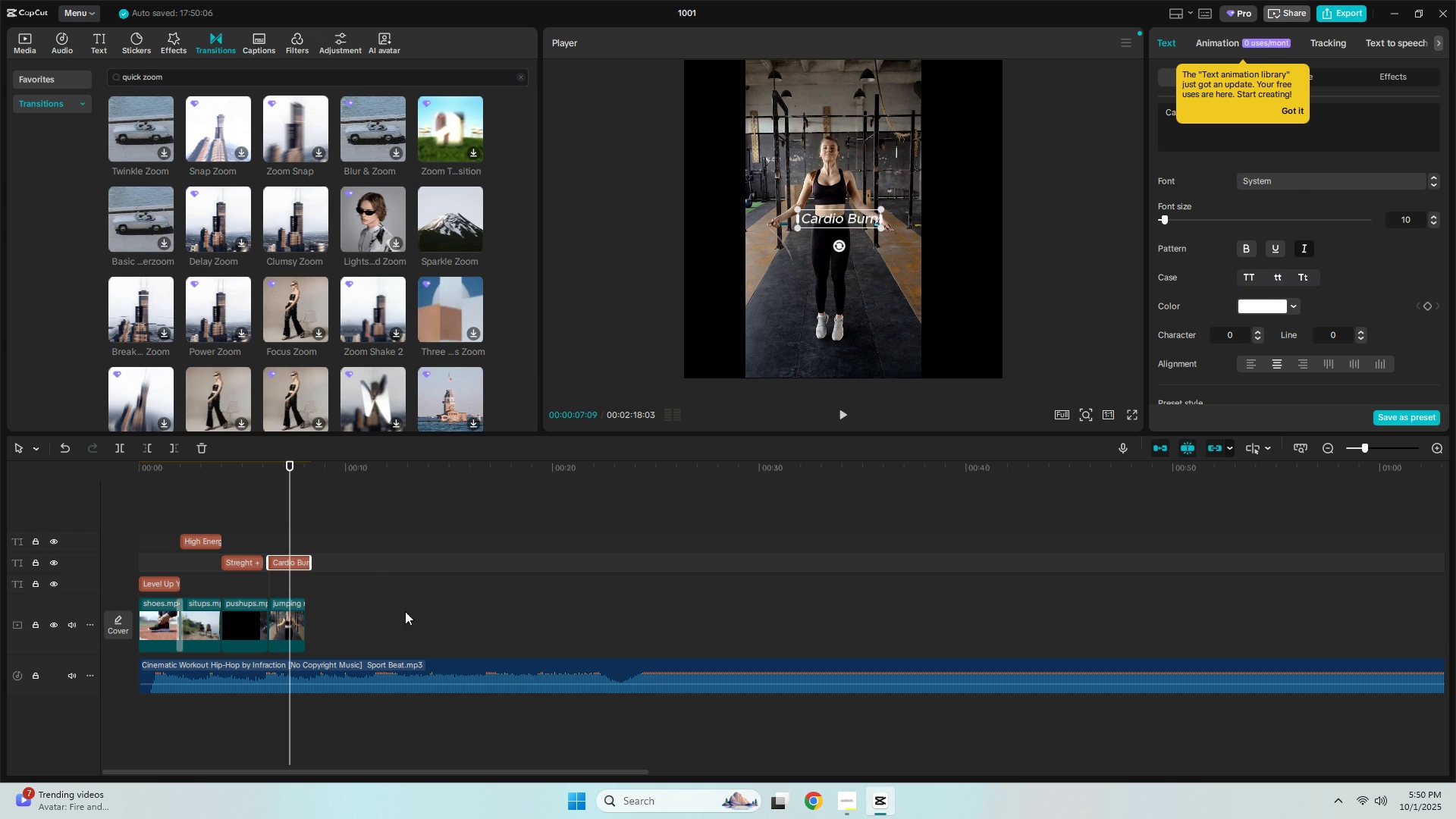 
left_click([405, 494])
 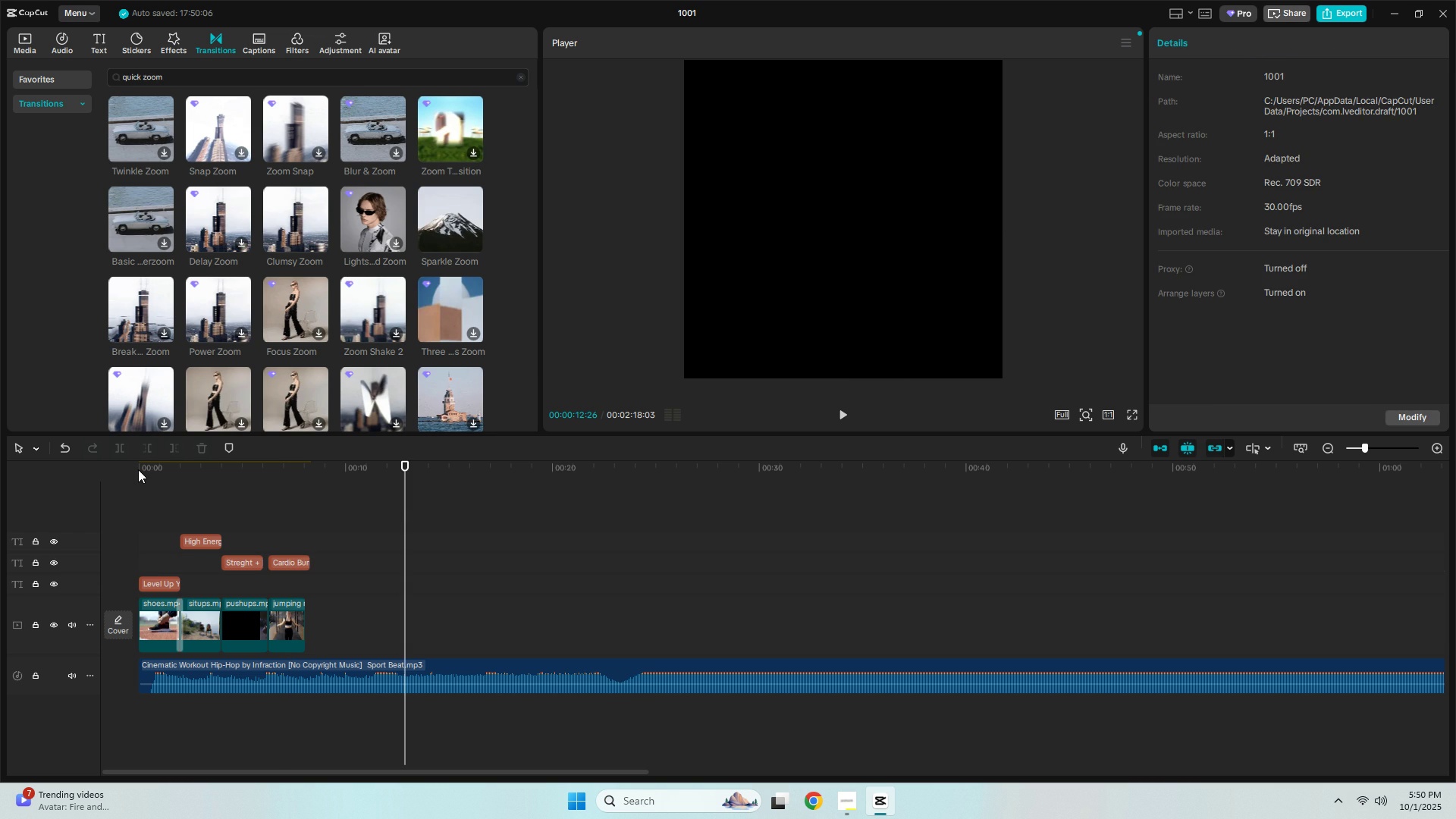 
left_click([138, 469])
 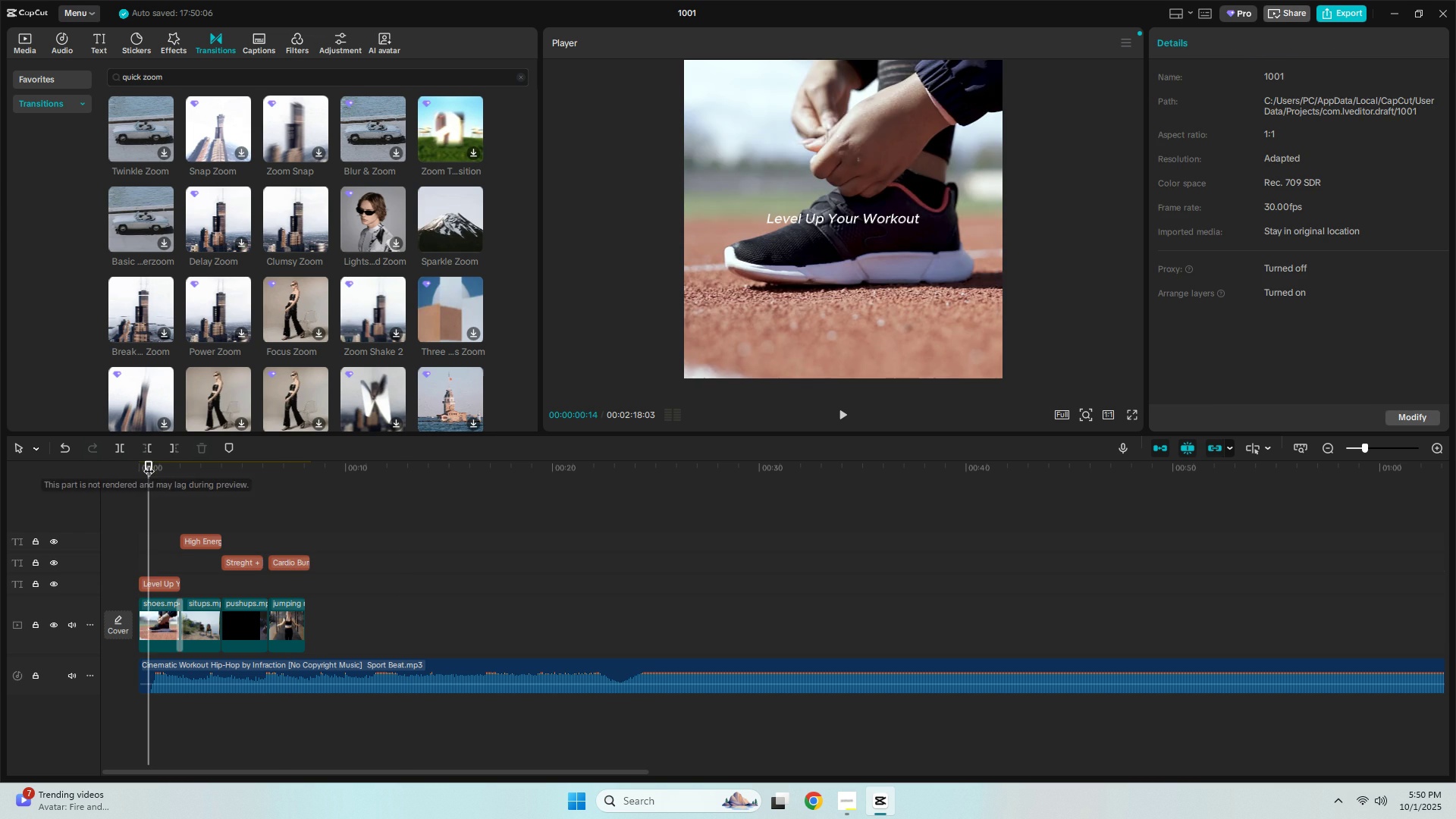 
key(Space)
 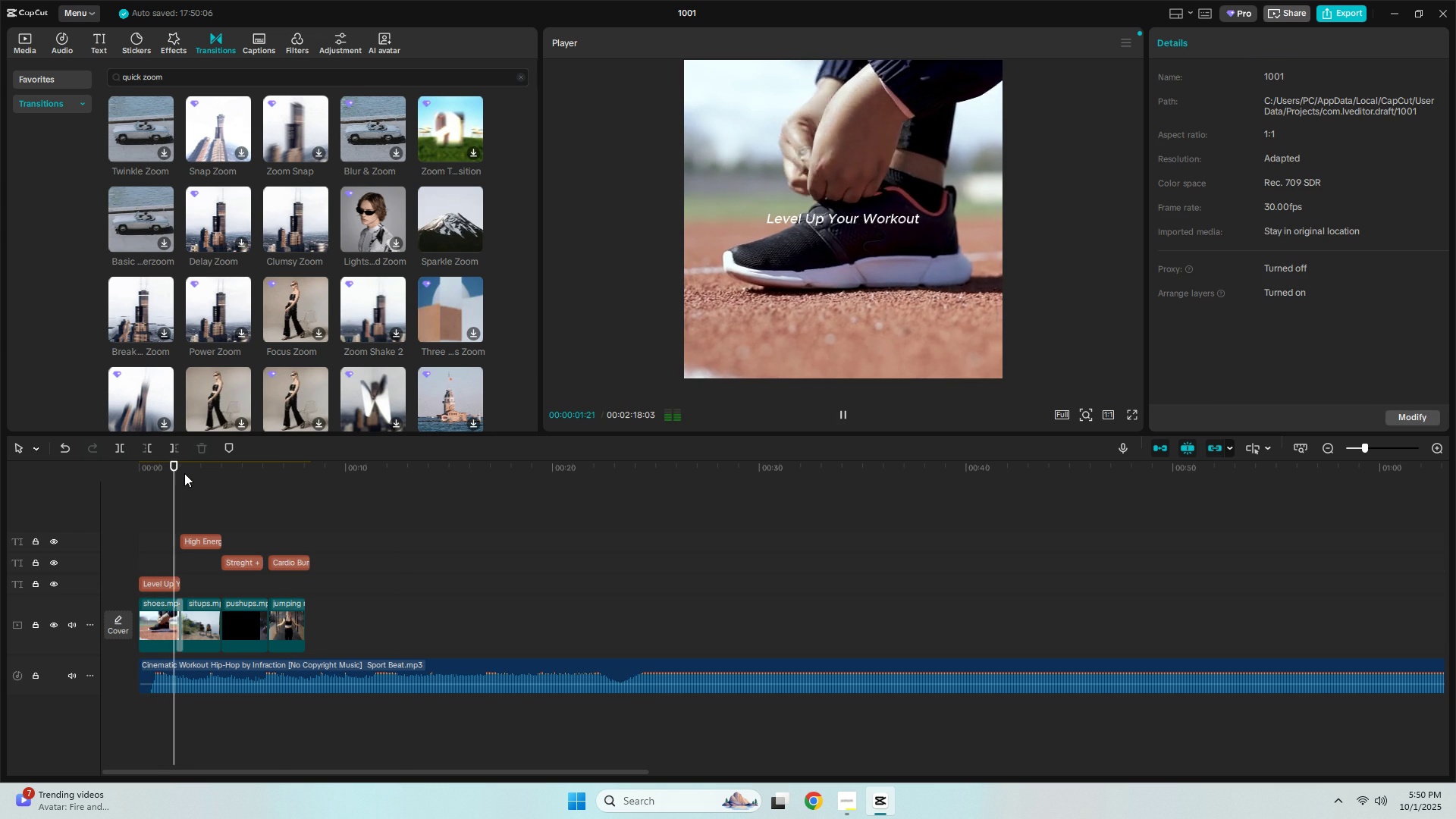 
key(Space)
 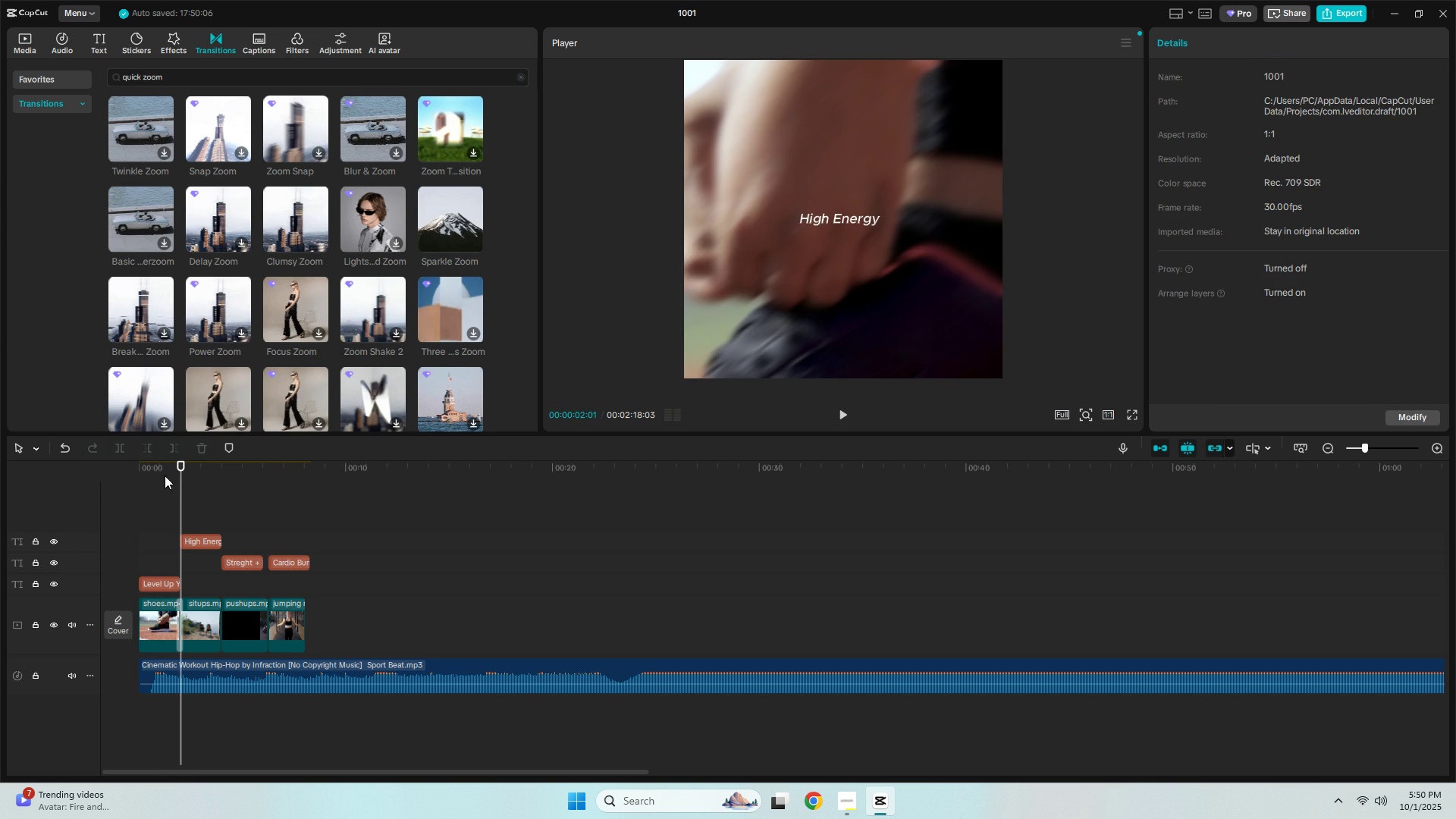 
left_click([157, 466])
 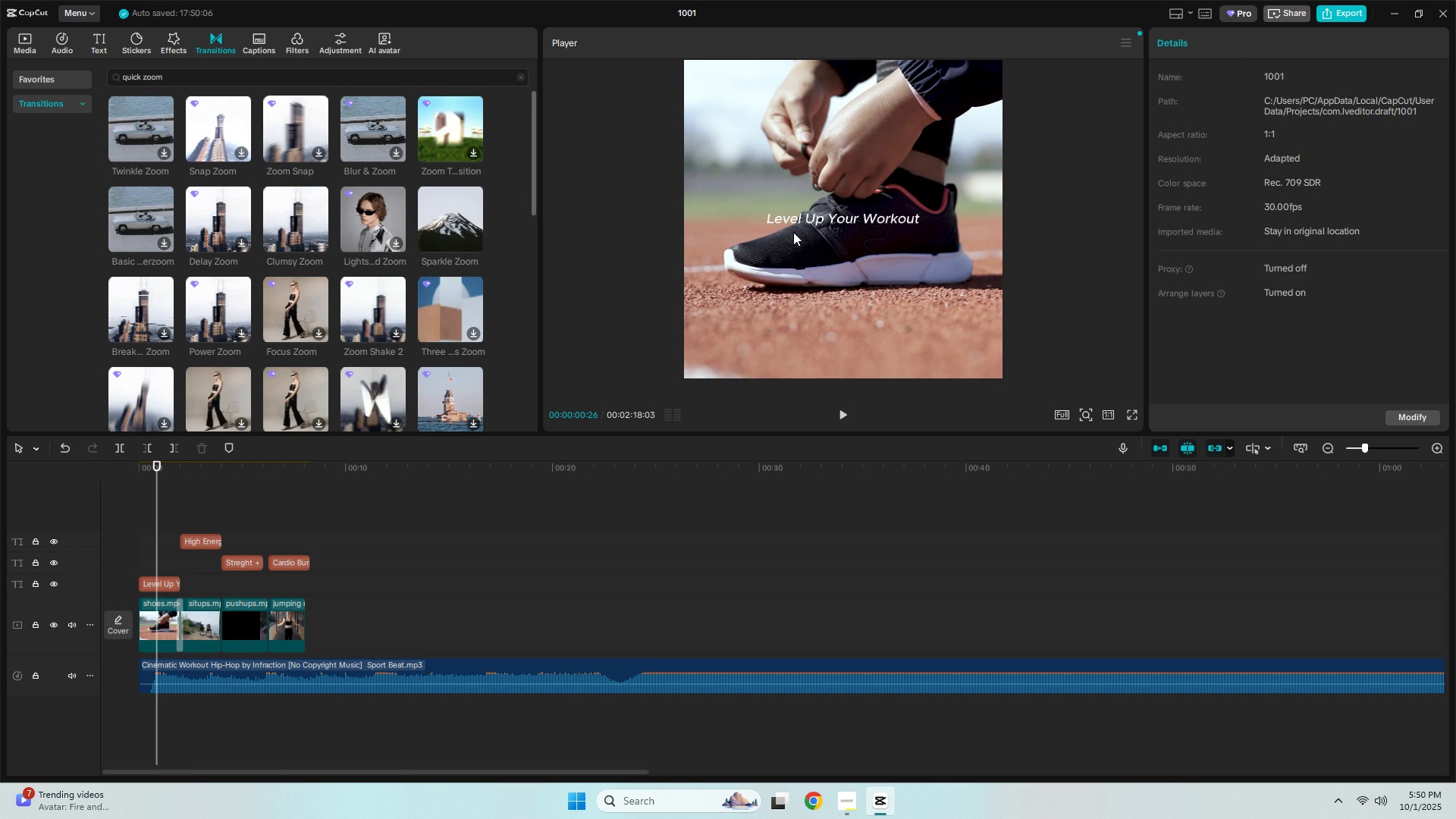 
left_click([803, 218])